 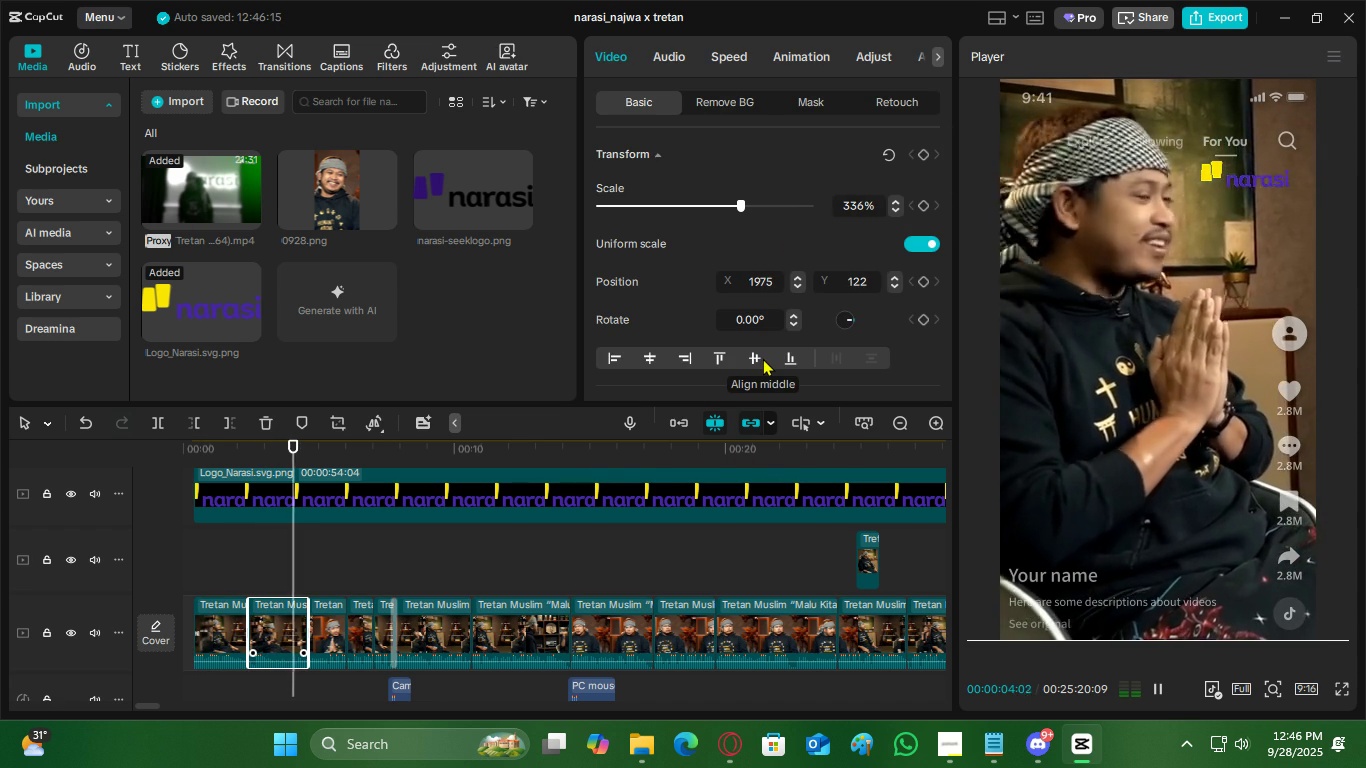 
key(Space)
 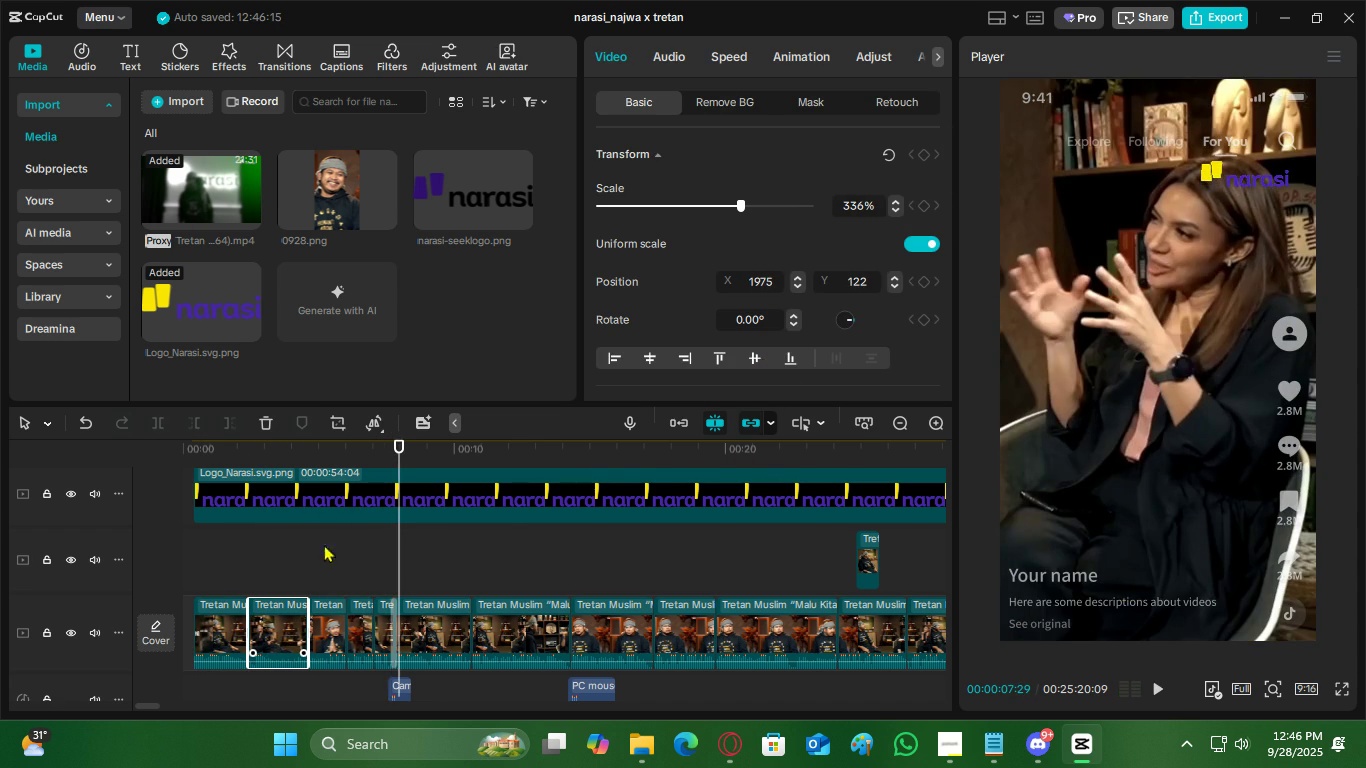 
left_click([322, 545])
 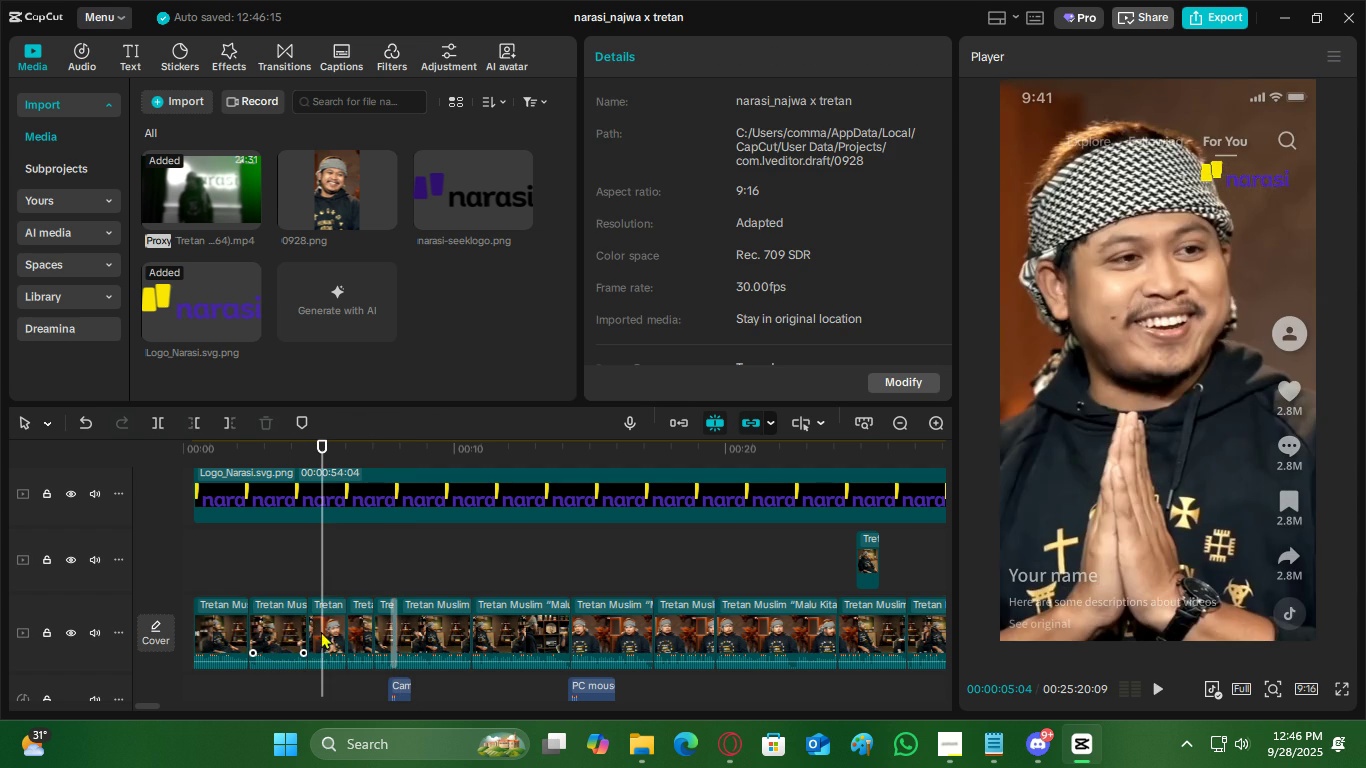 
key(Space)
 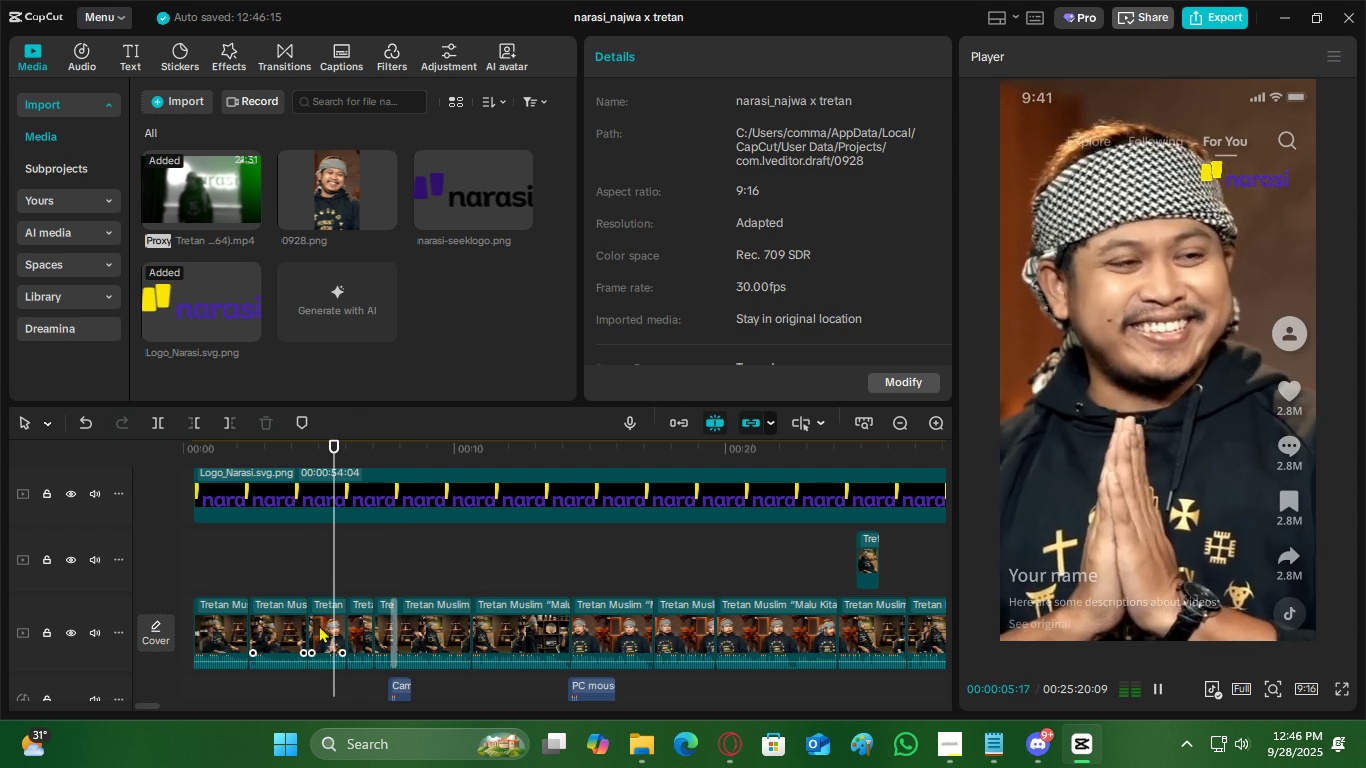 
key(Space)
 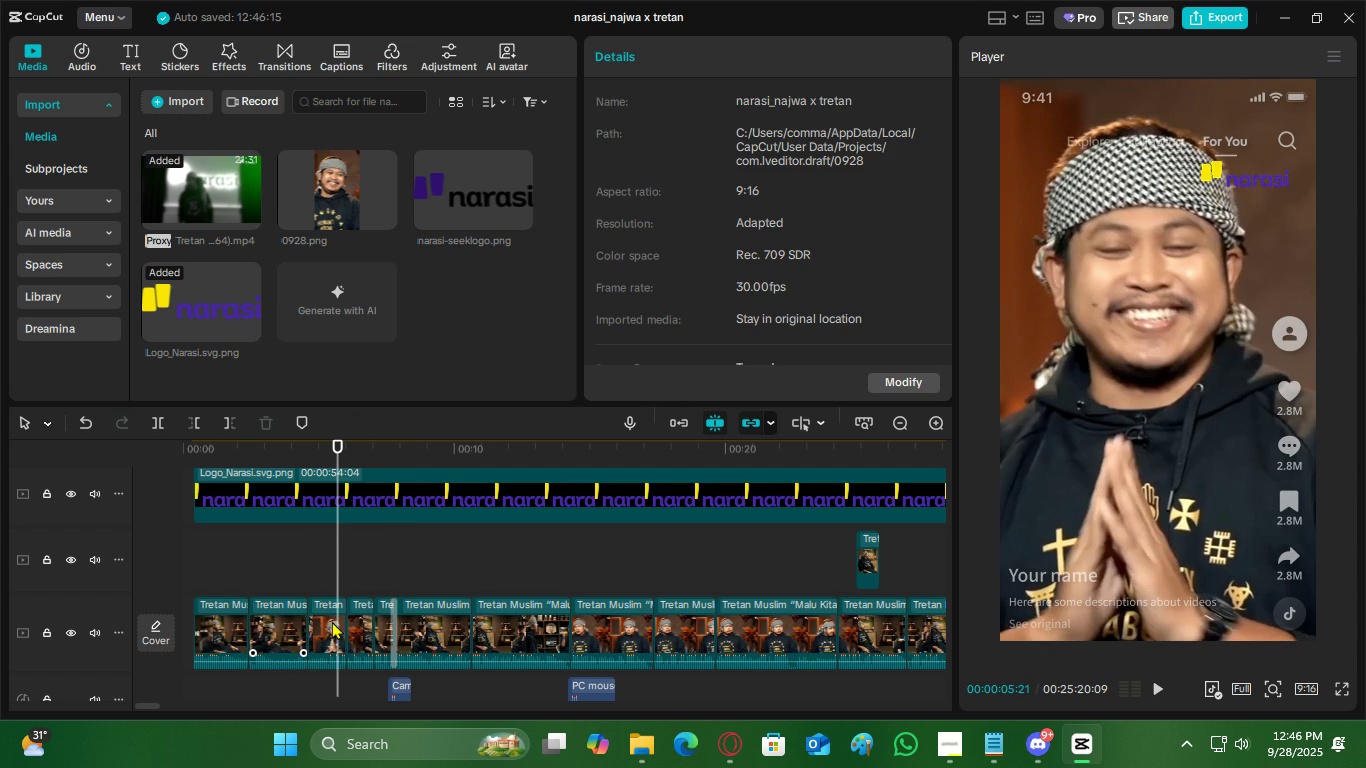 
left_click([332, 621])